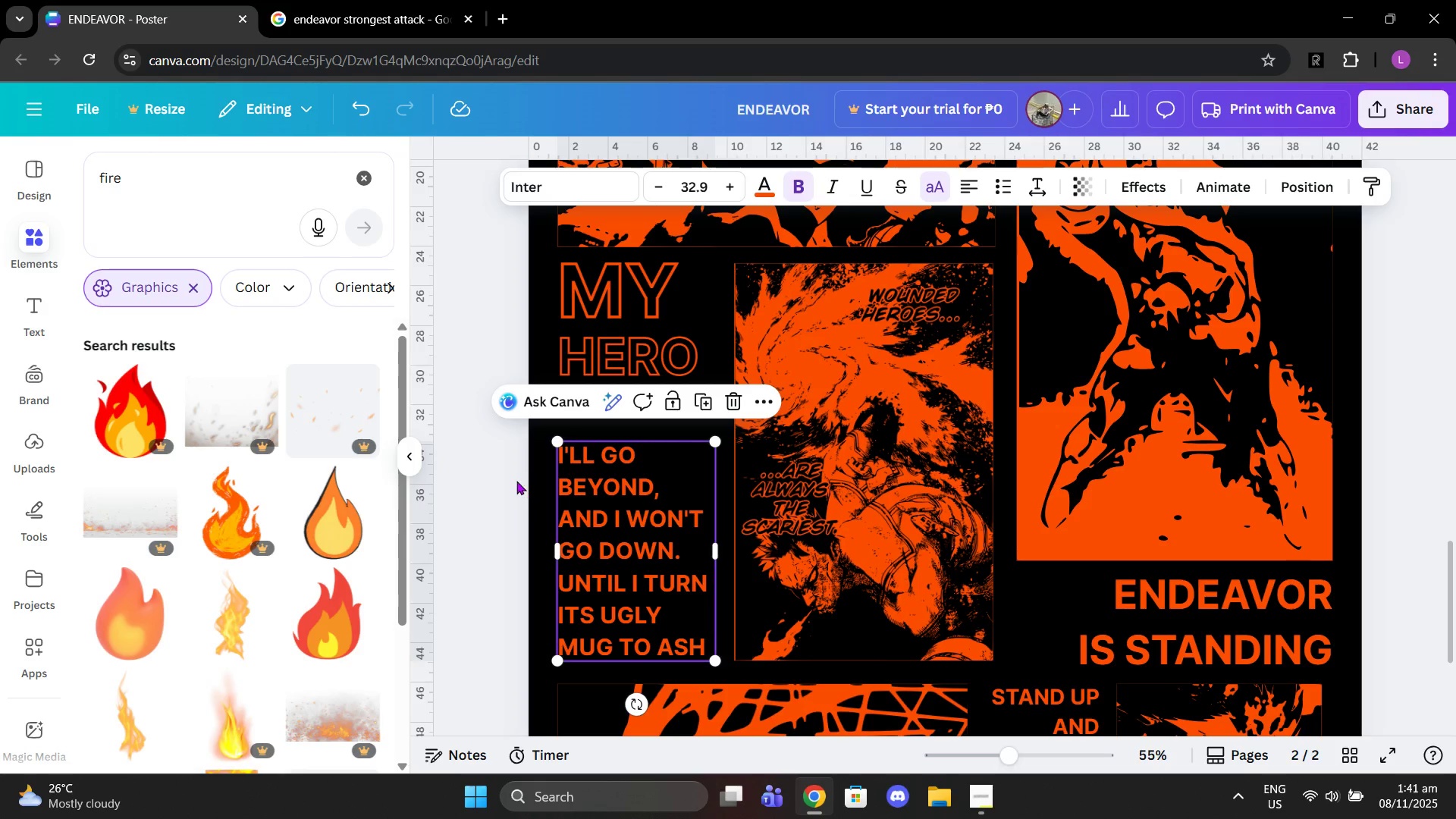 
left_click([516, 481])
 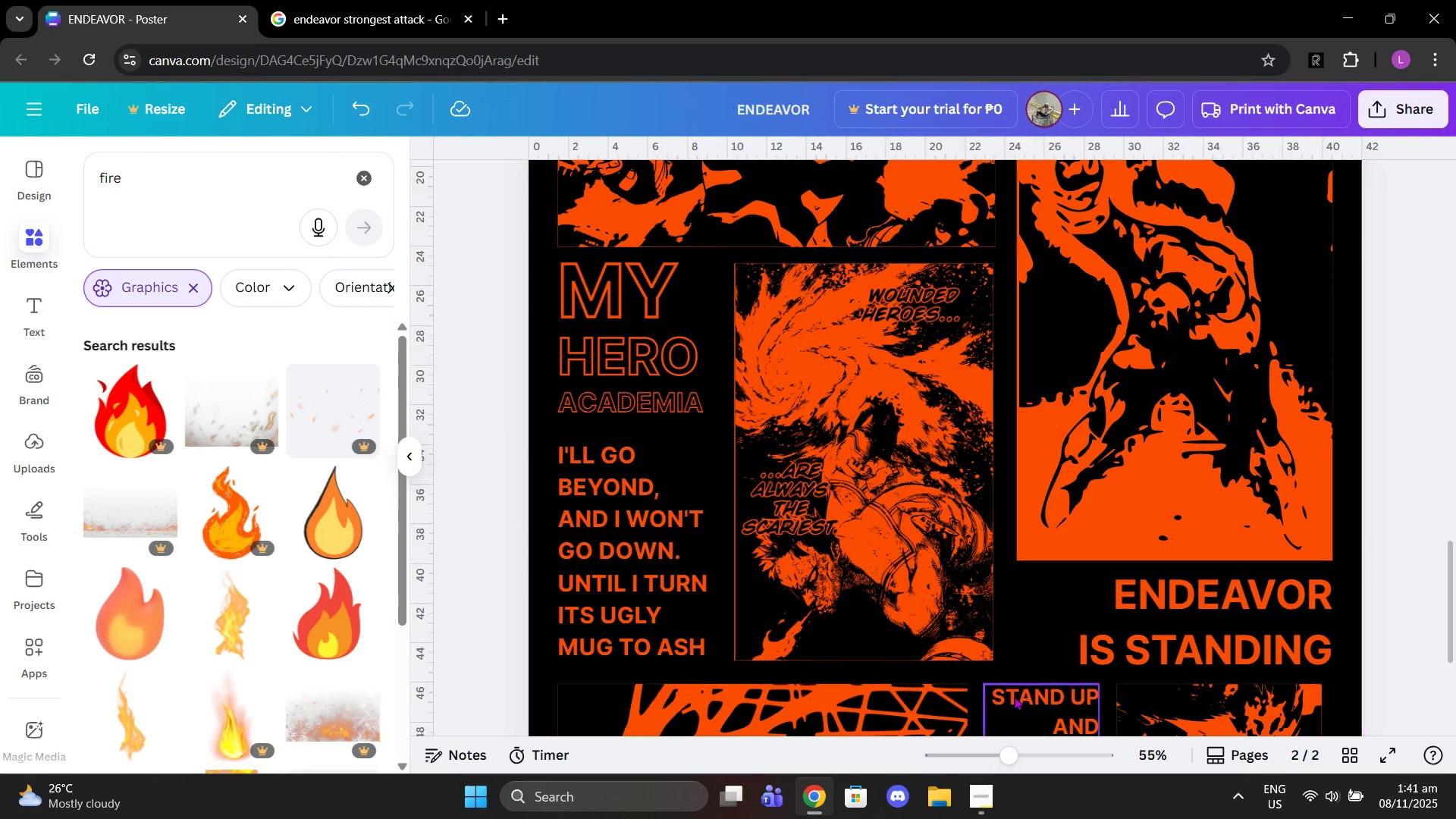 
left_click_drag(start_coordinate=[1003, 751], to_coordinate=[984, 752])
 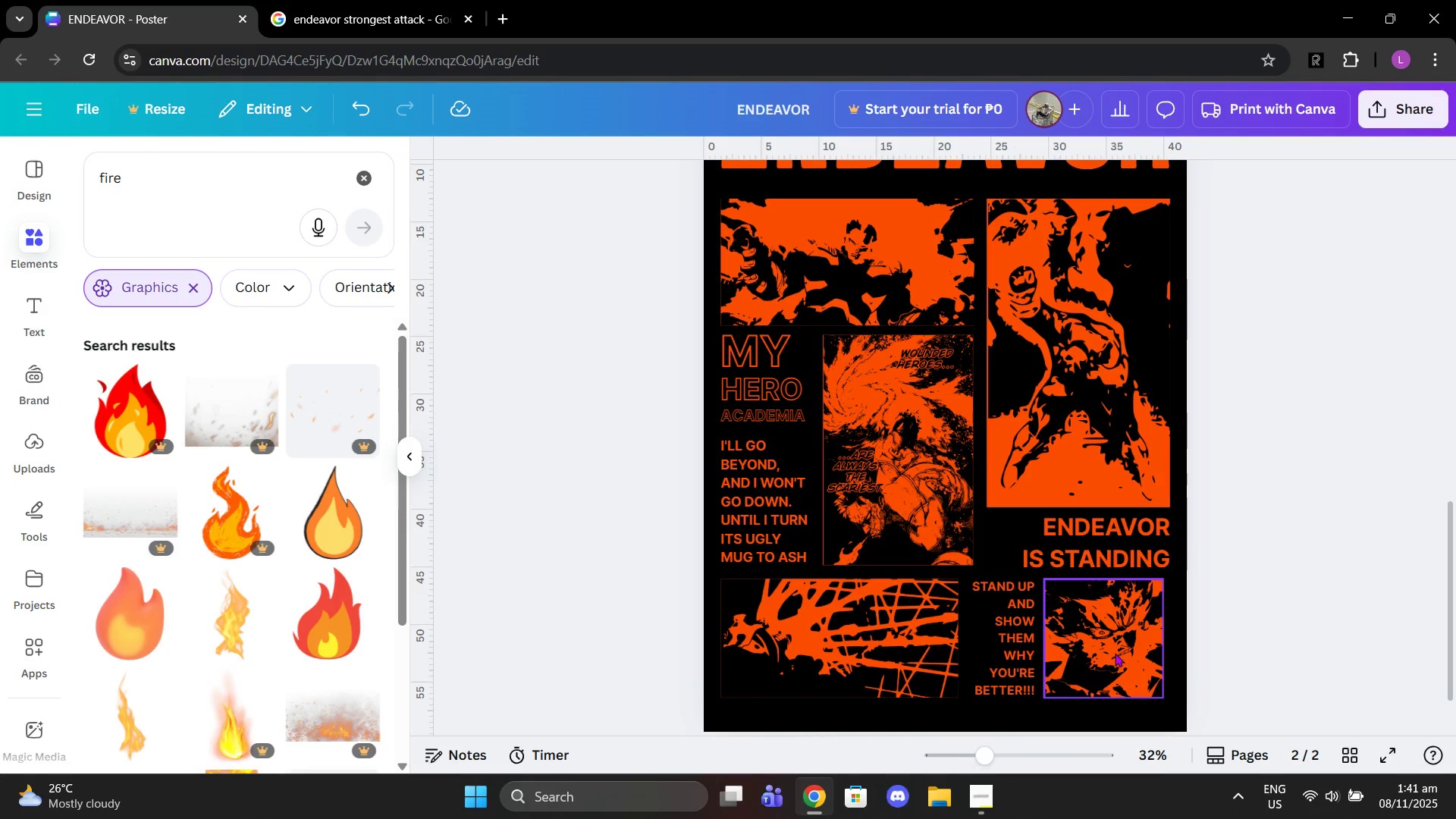 
left_click([1313, 62])